 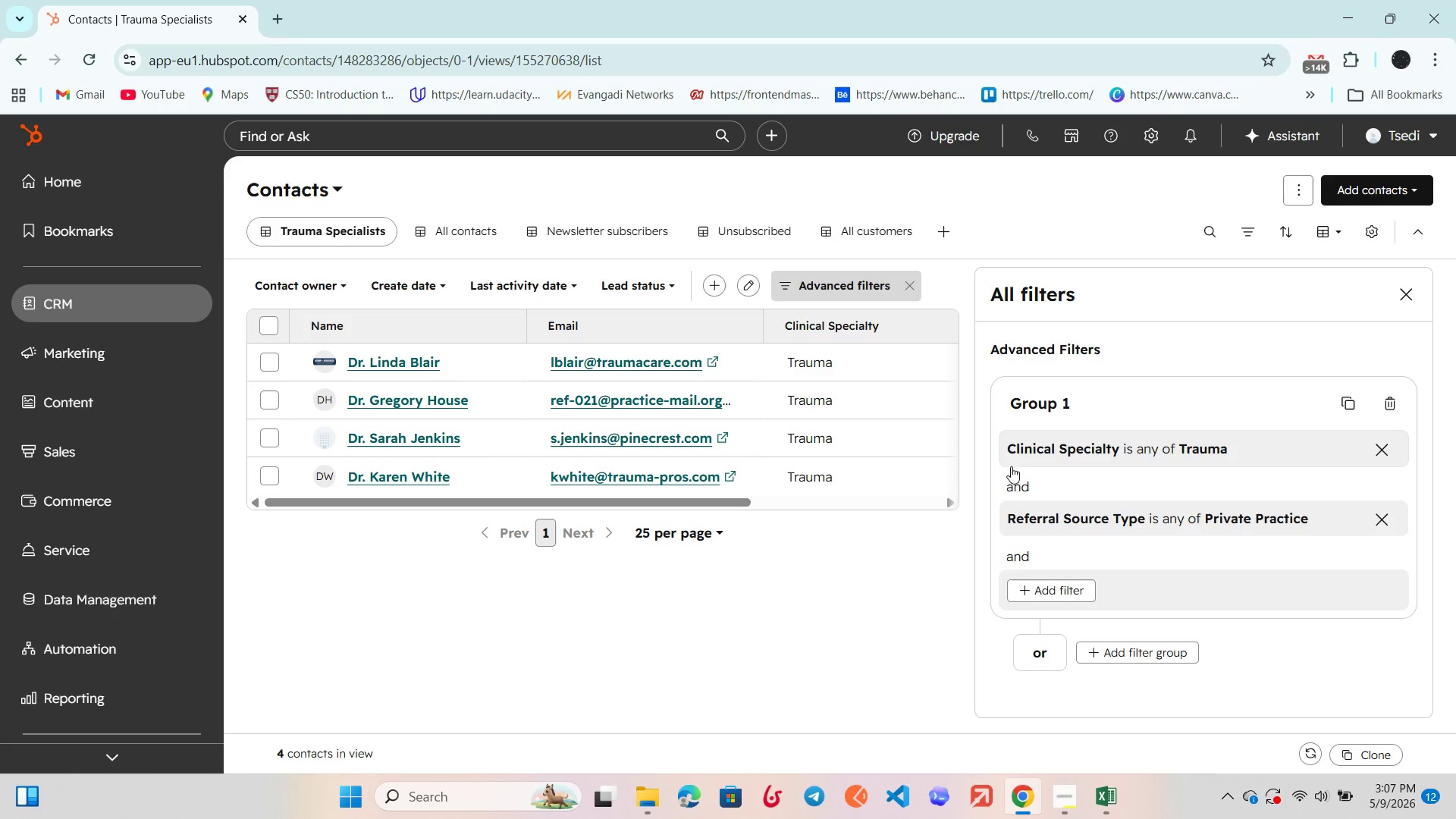 
left_click([479, 394])
 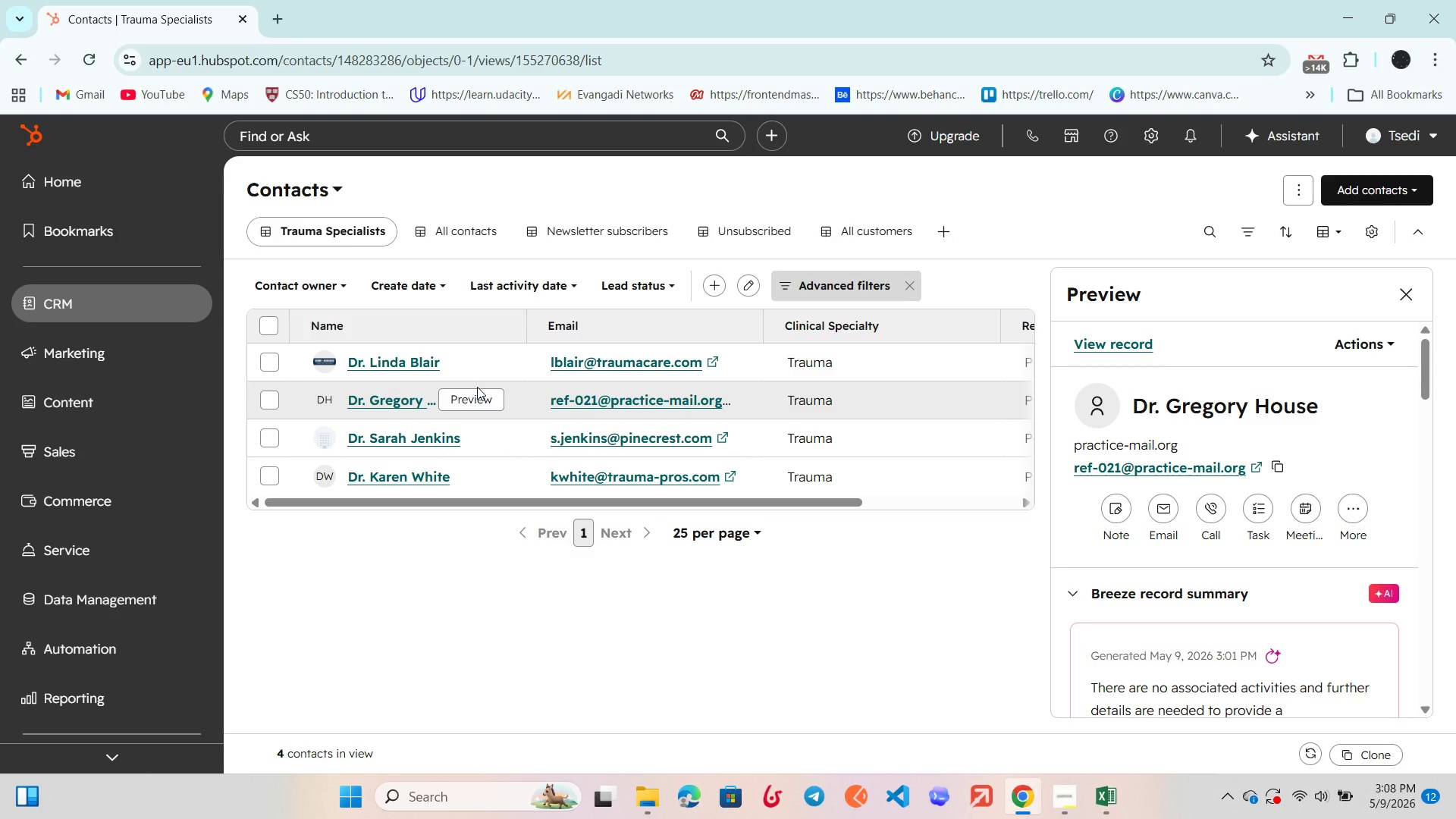 
wait(31.16)
 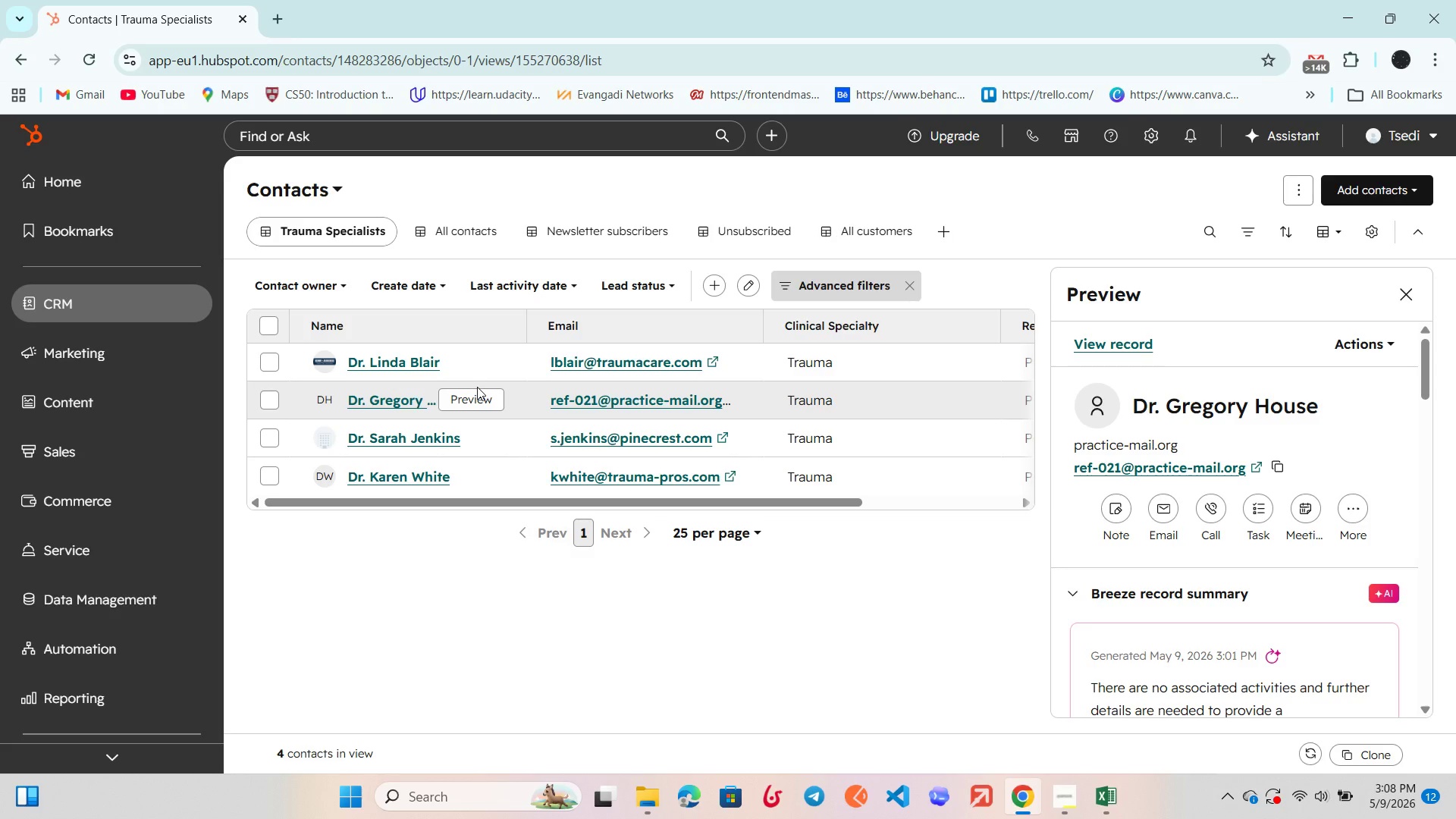 
scroll: coordinate [1249, 552], scroll_direction: down, amount: 5.0
 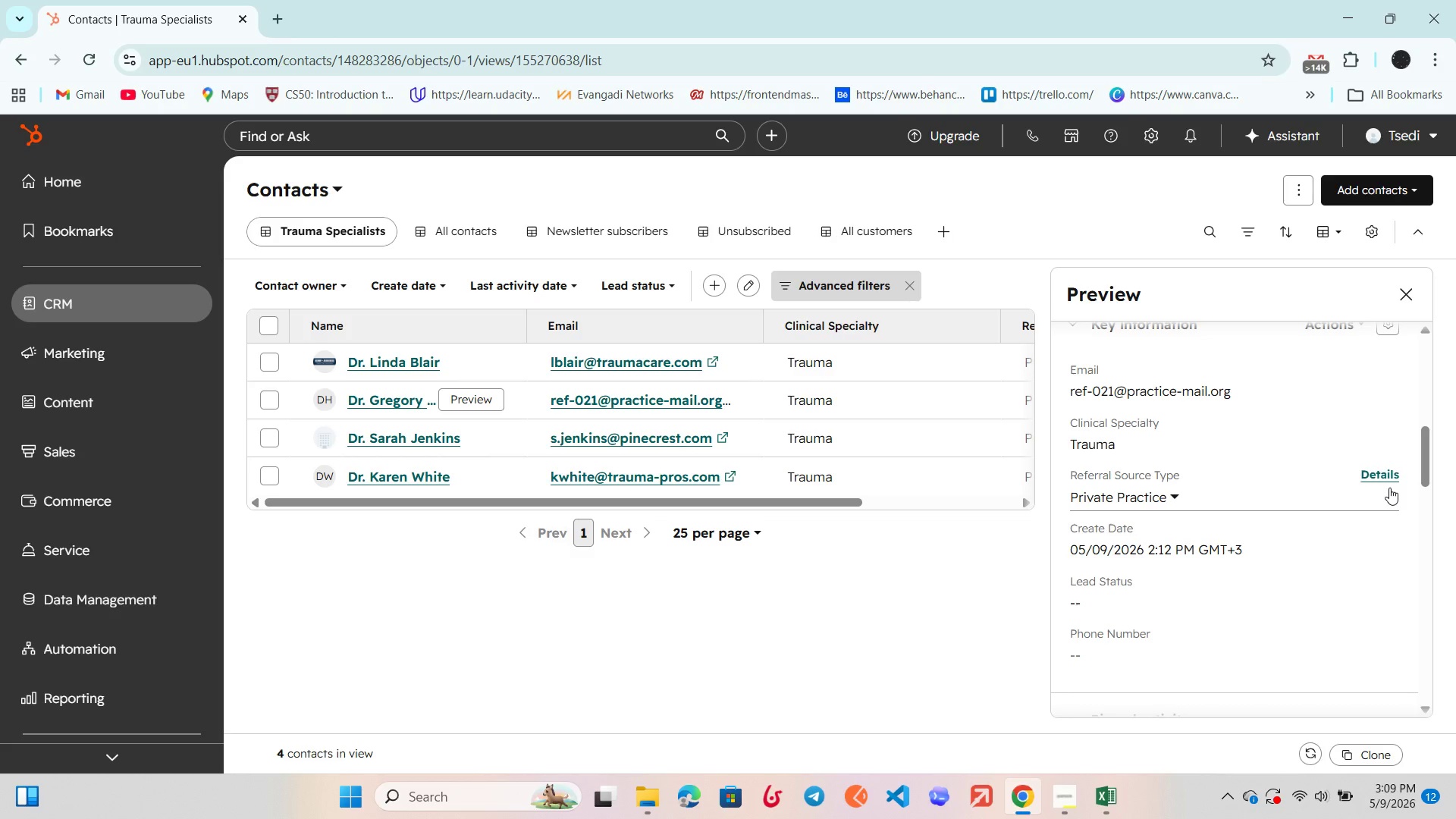 
wait(72.08)
 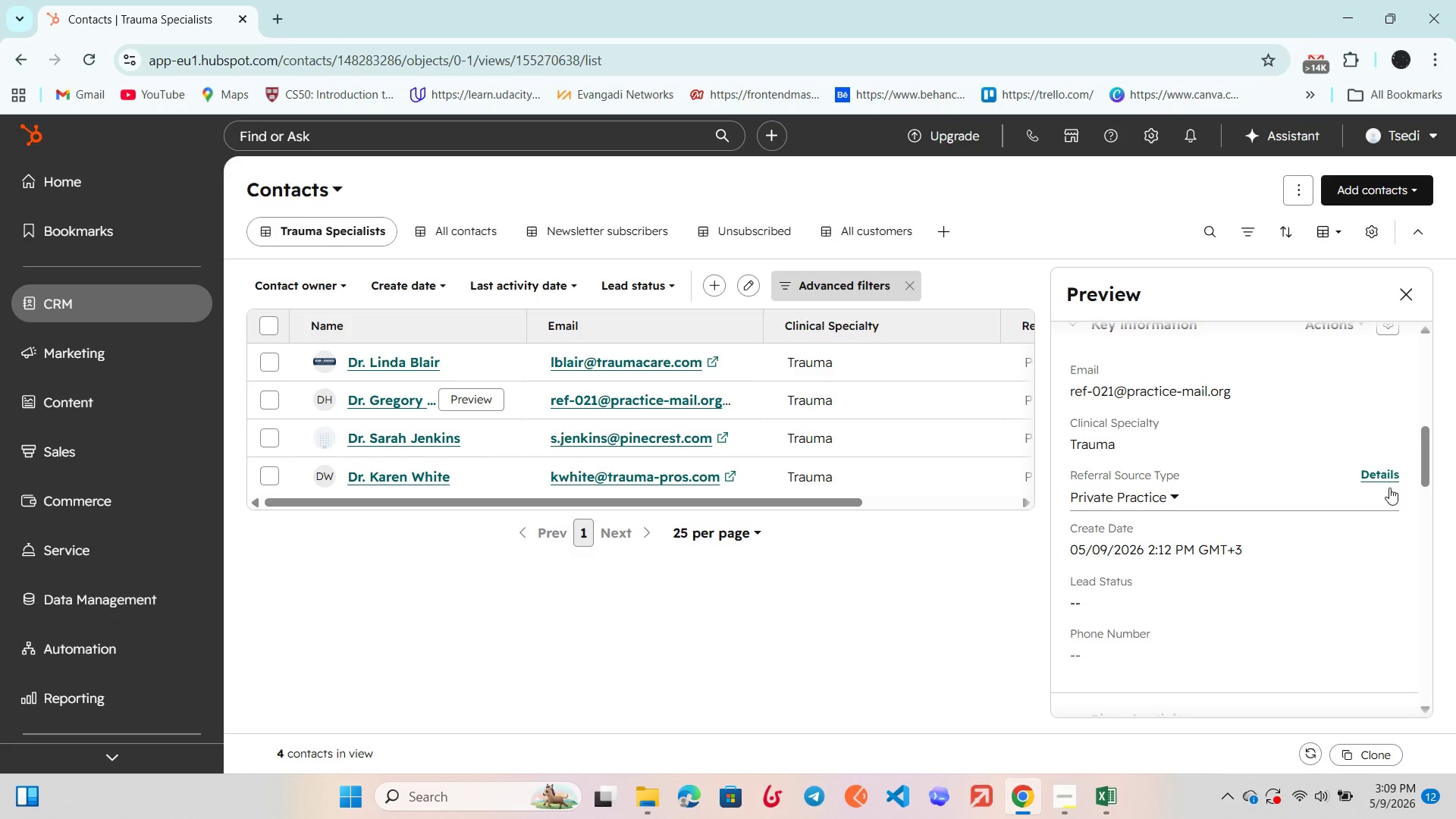 
left_click([877, 621])
 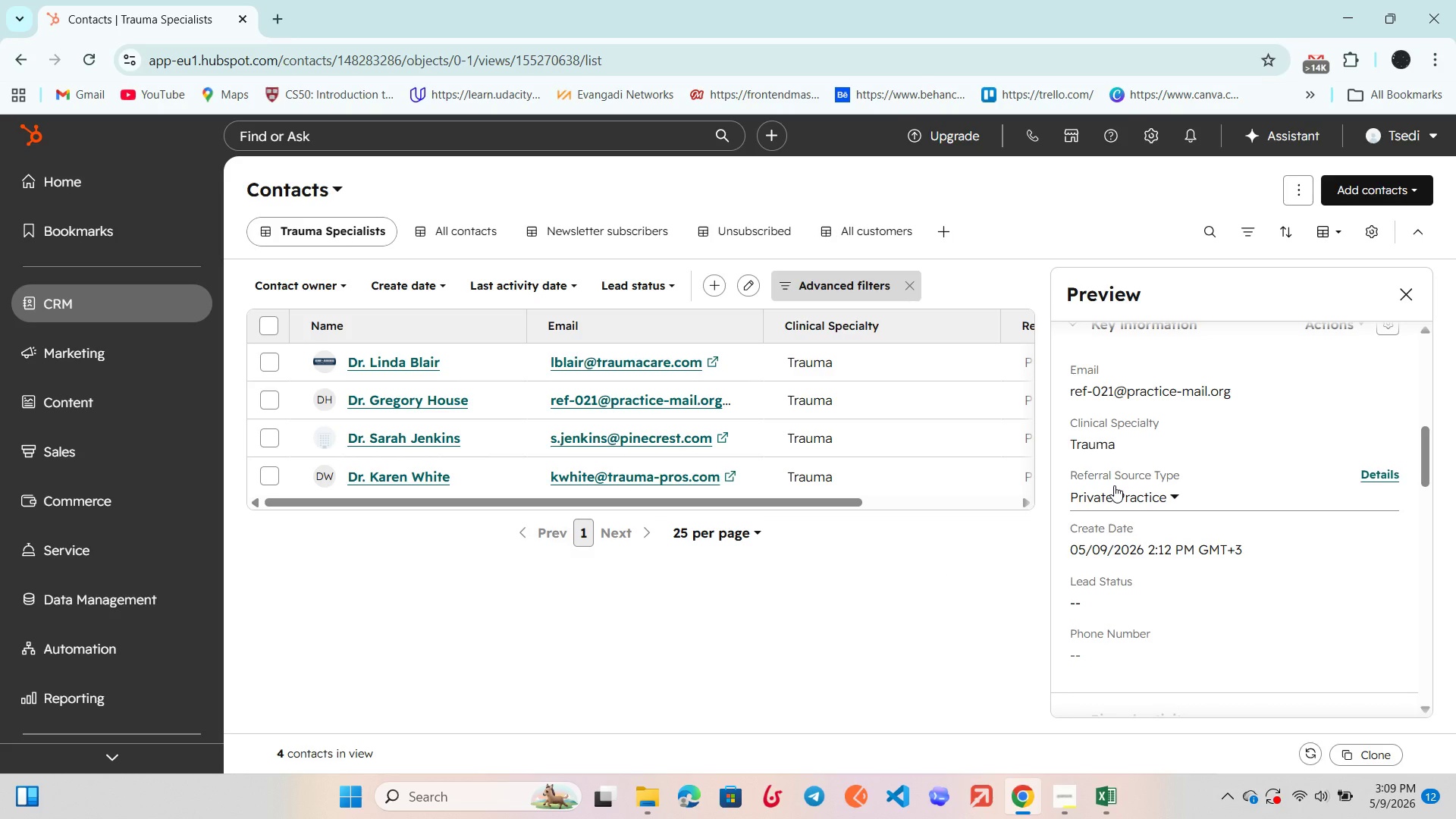 
wait(15.0)
 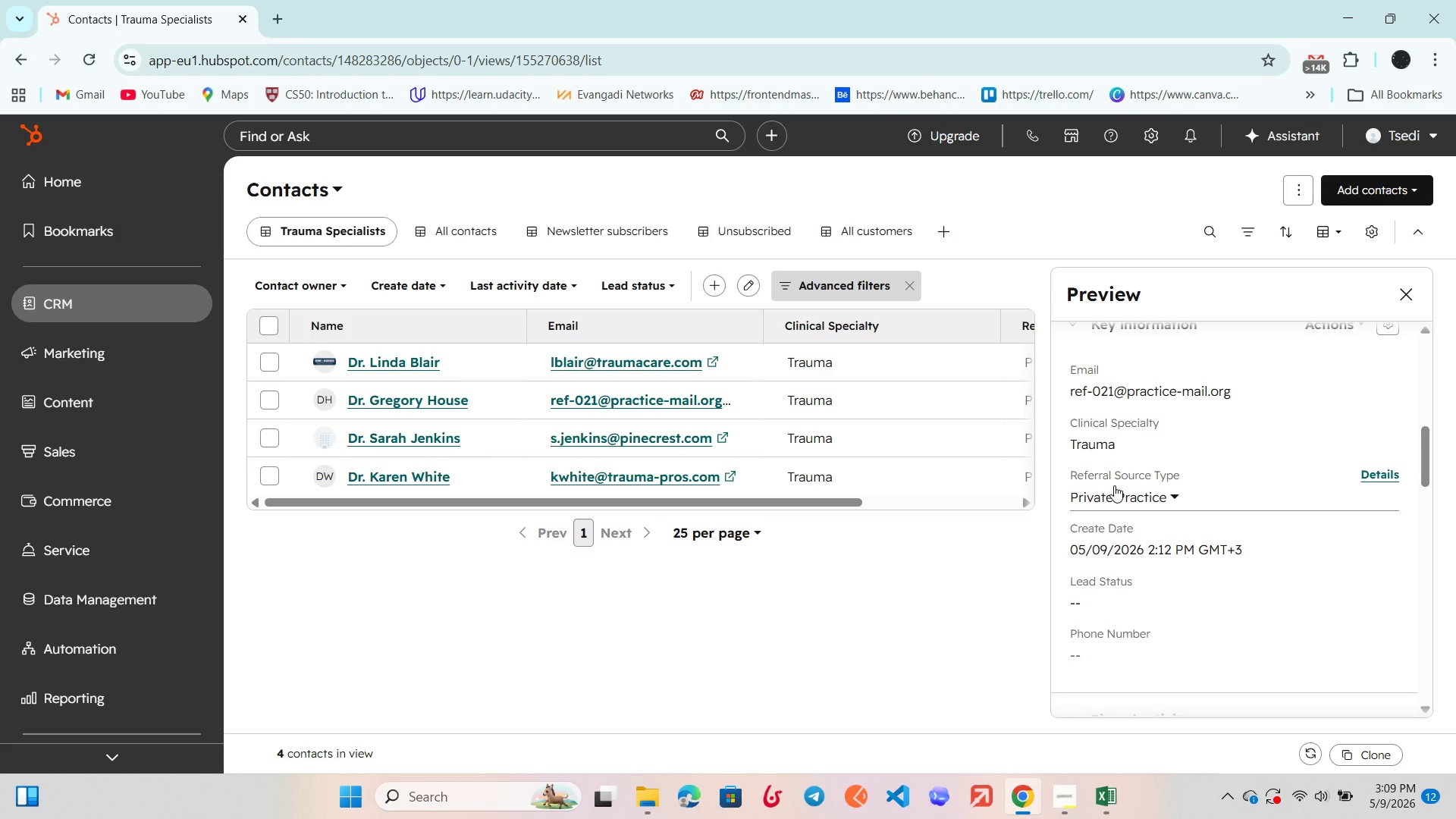 
left_click([1400, 291])
 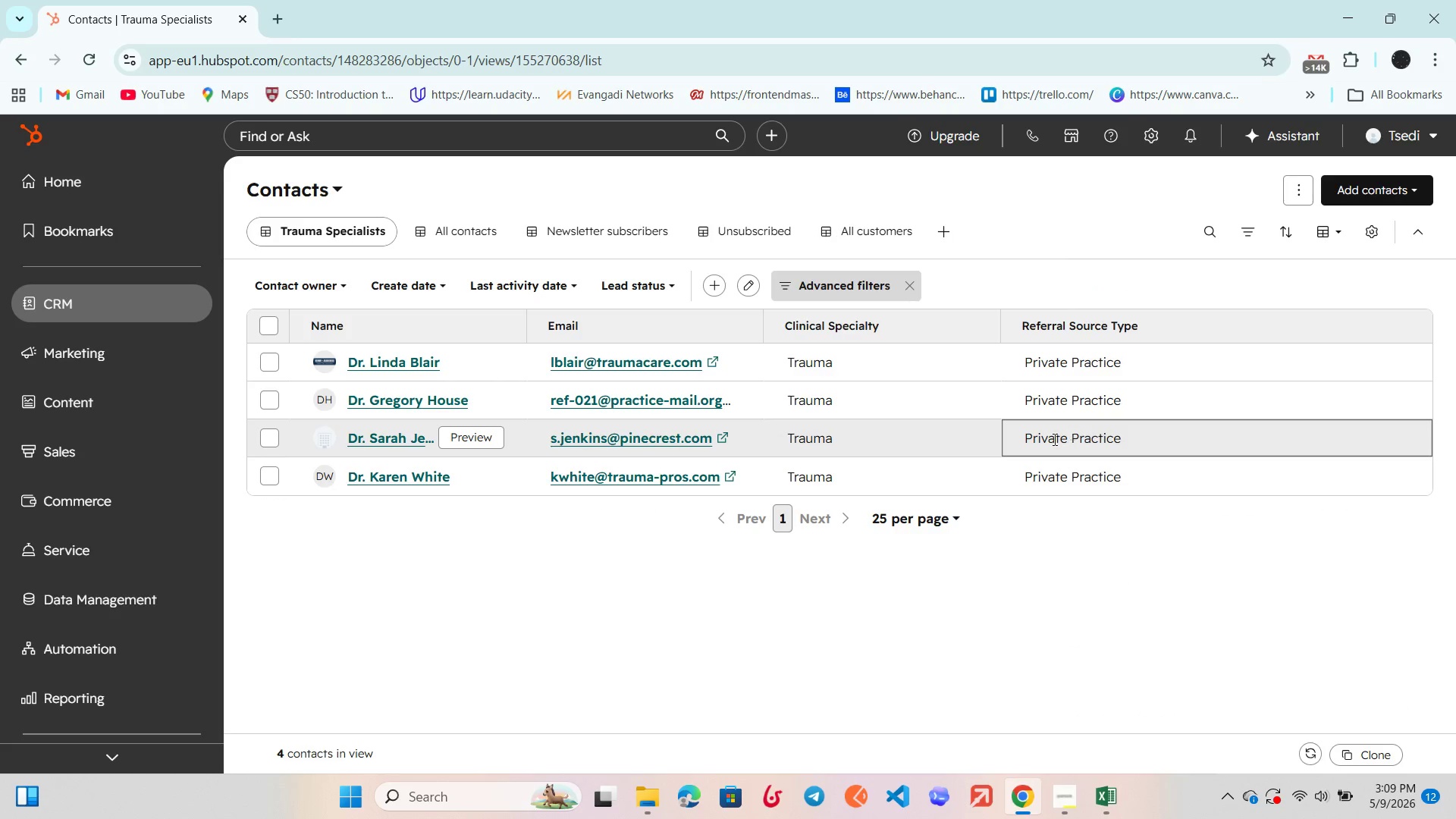 
scroll: coordinate [1053, 441], scroll_direction: up, amount: 2.0
 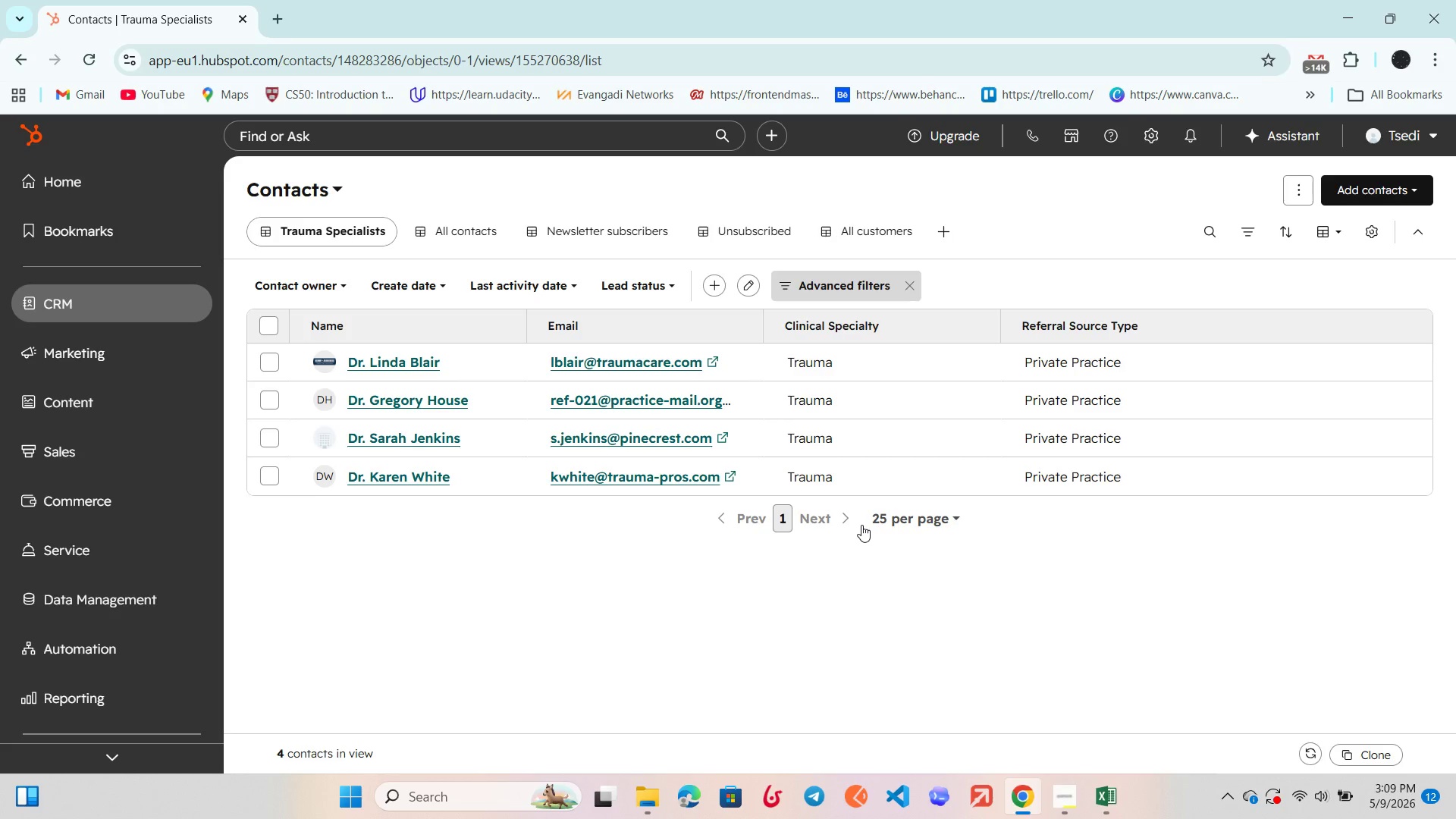 
wait(23.24)
 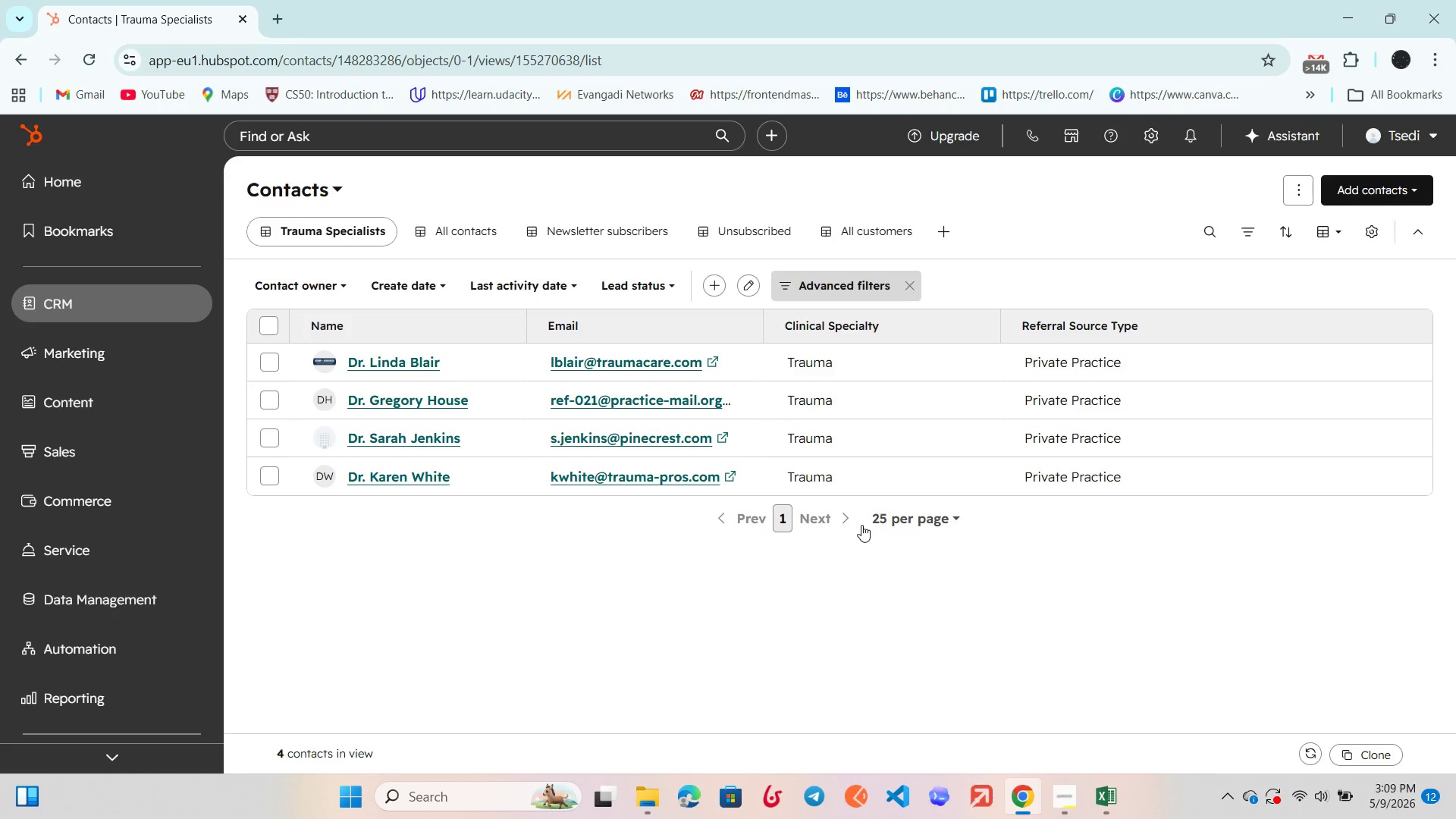 
double_click([820, 357])
 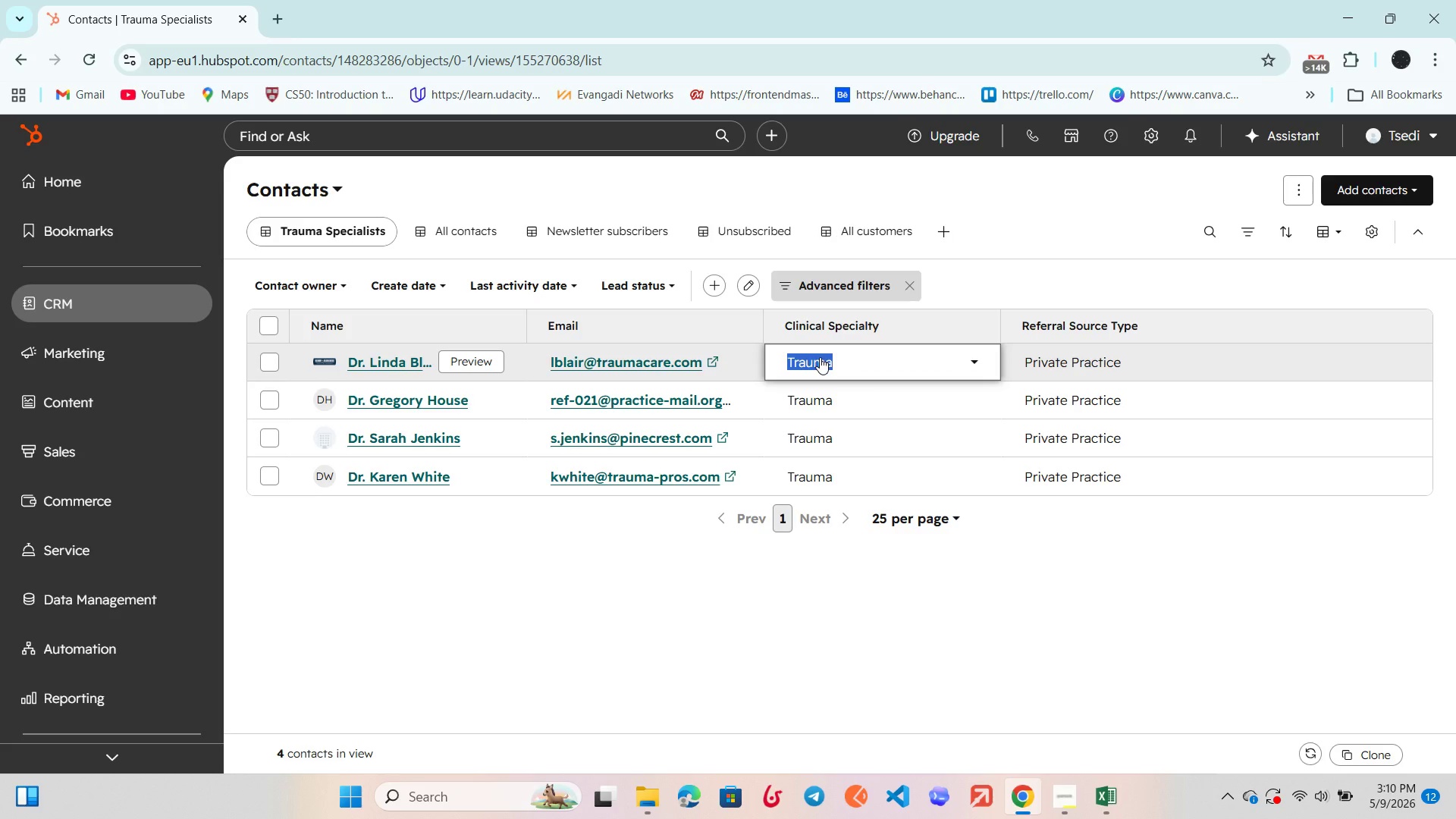 
left_click([820, 357])
 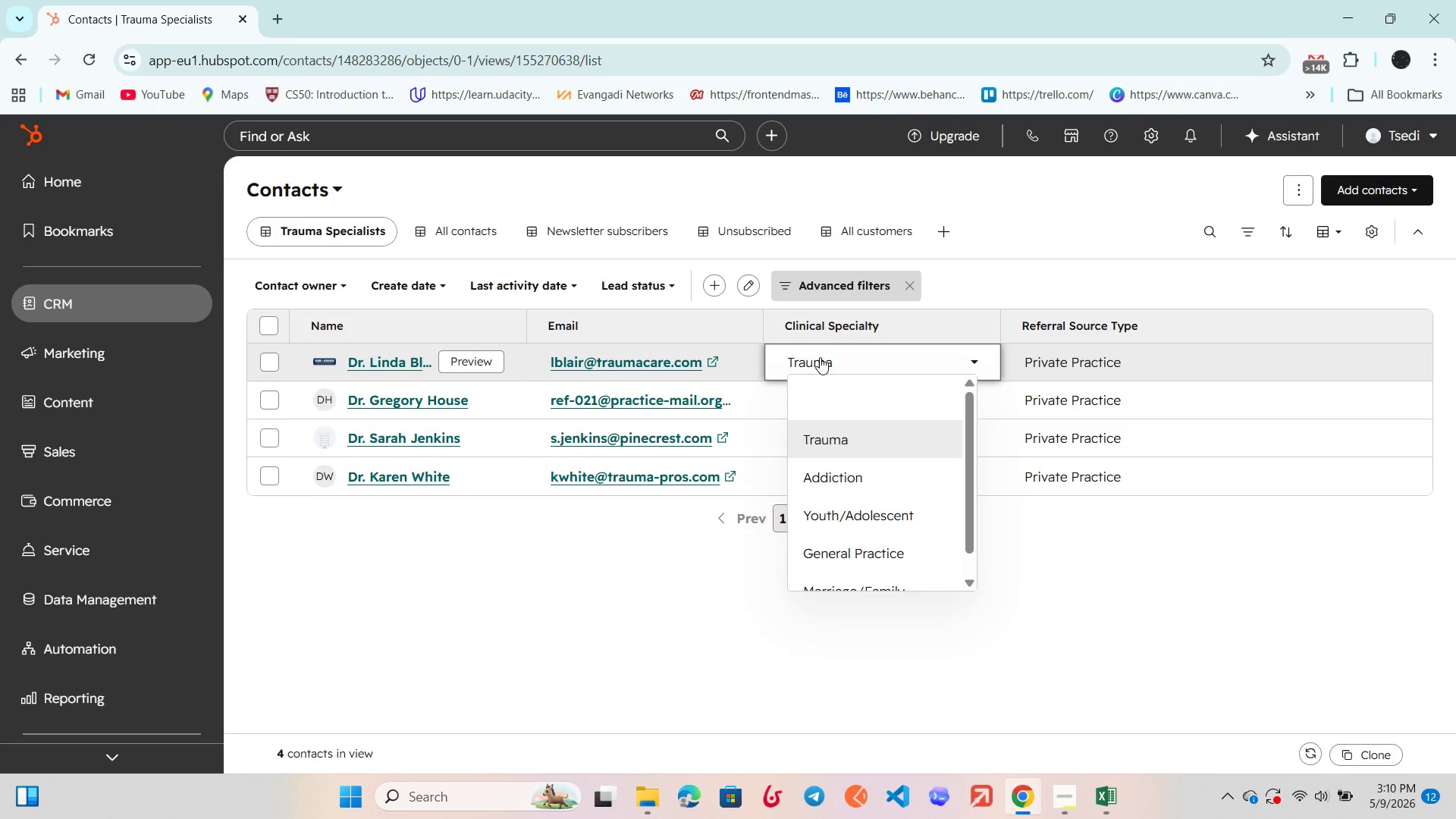 
wait(8.67)
 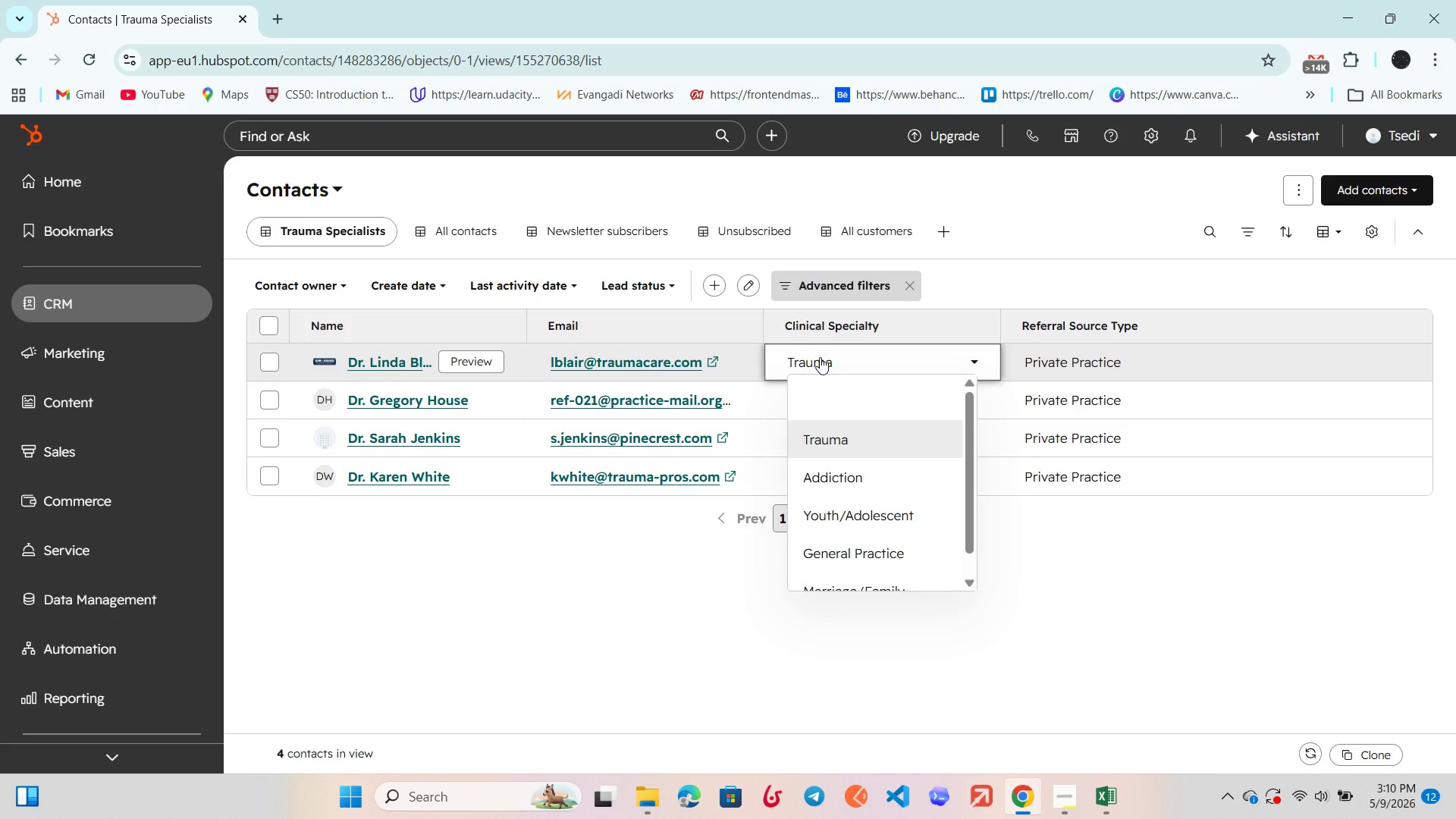 
scroll: coordinate [823, 509], scroll_direction: down, amount: 1.0
 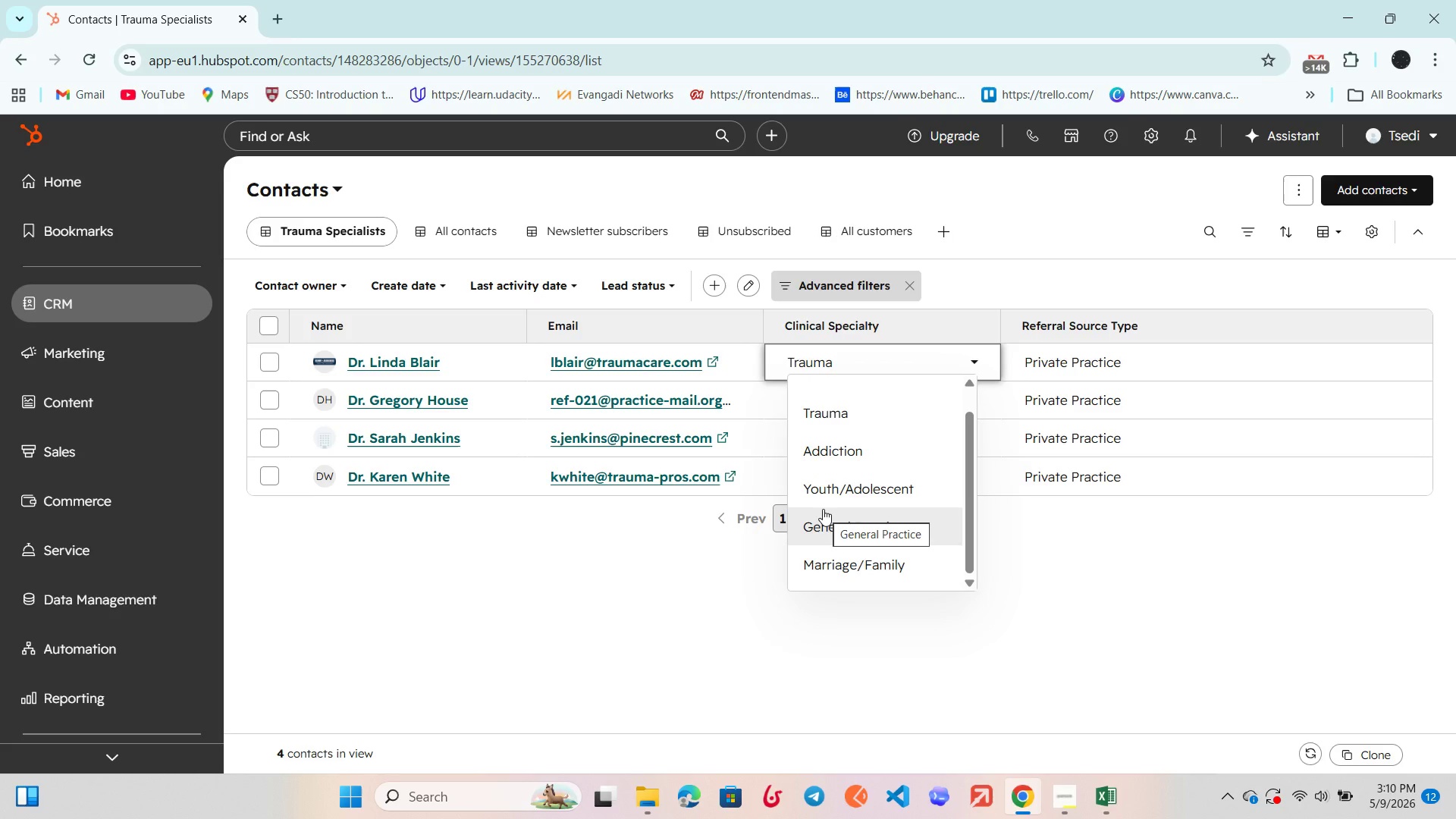 
wait(18.25)
 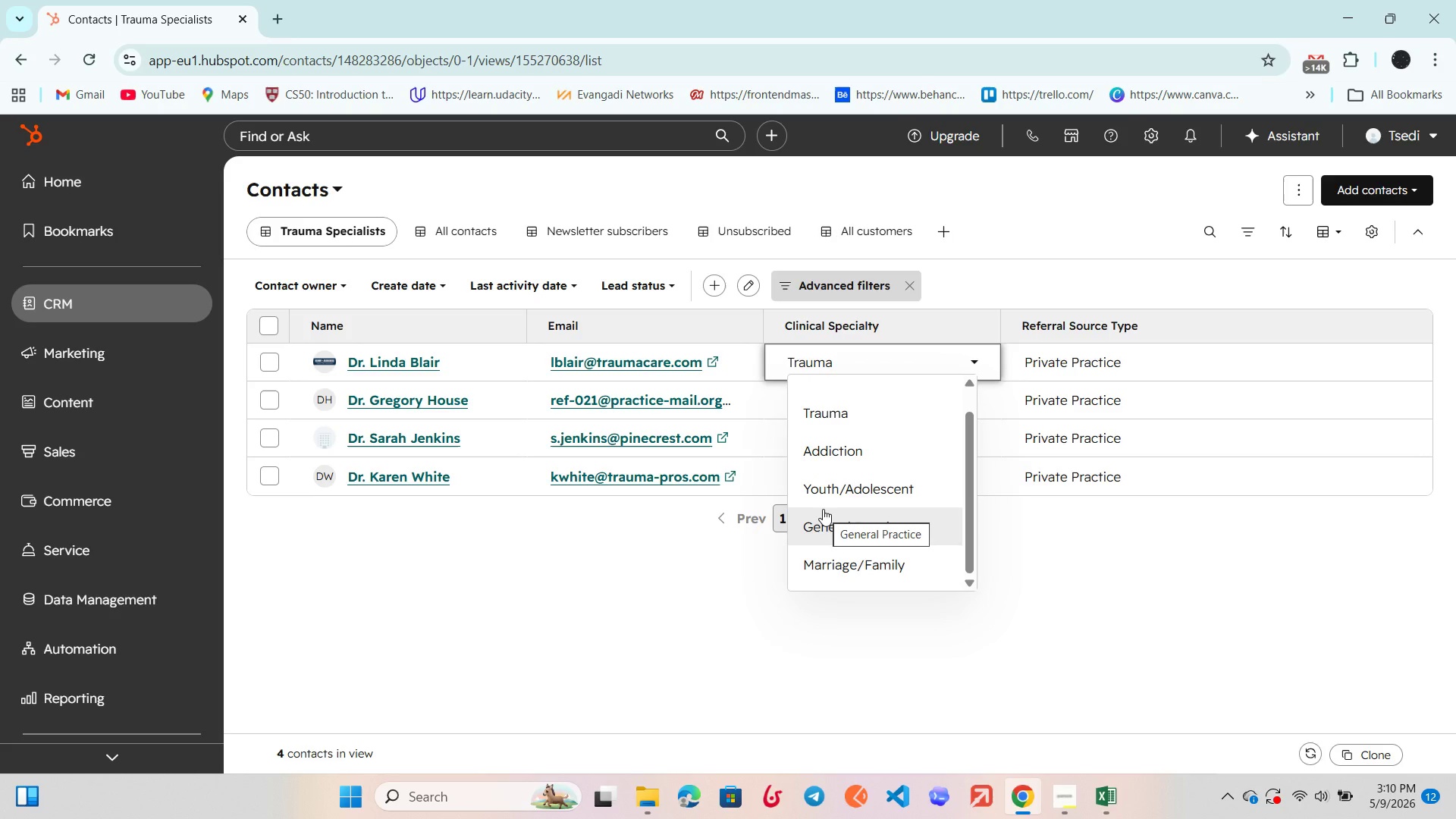 
left_click([593, 554])
 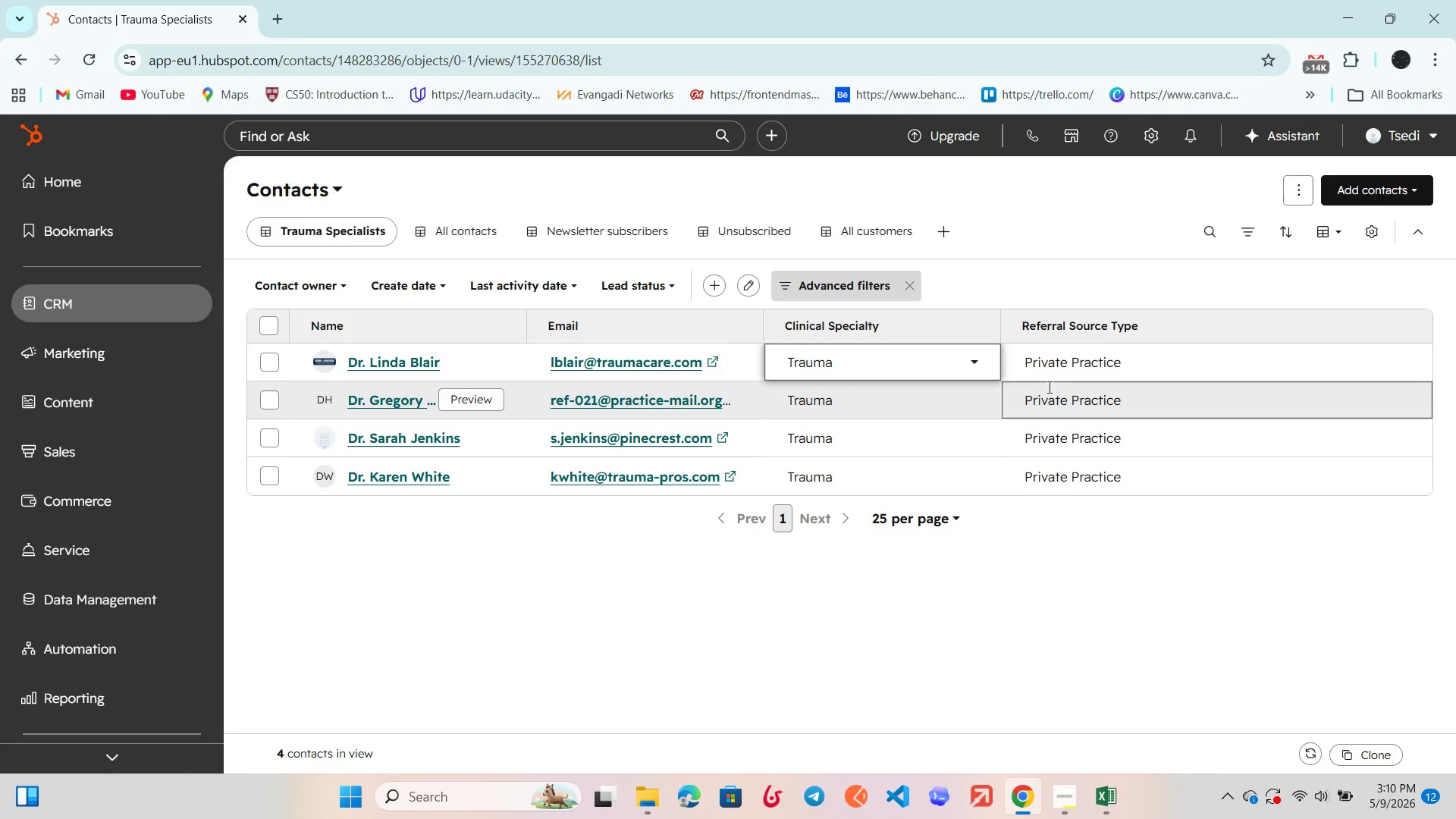 
left_click([1097, 353])
 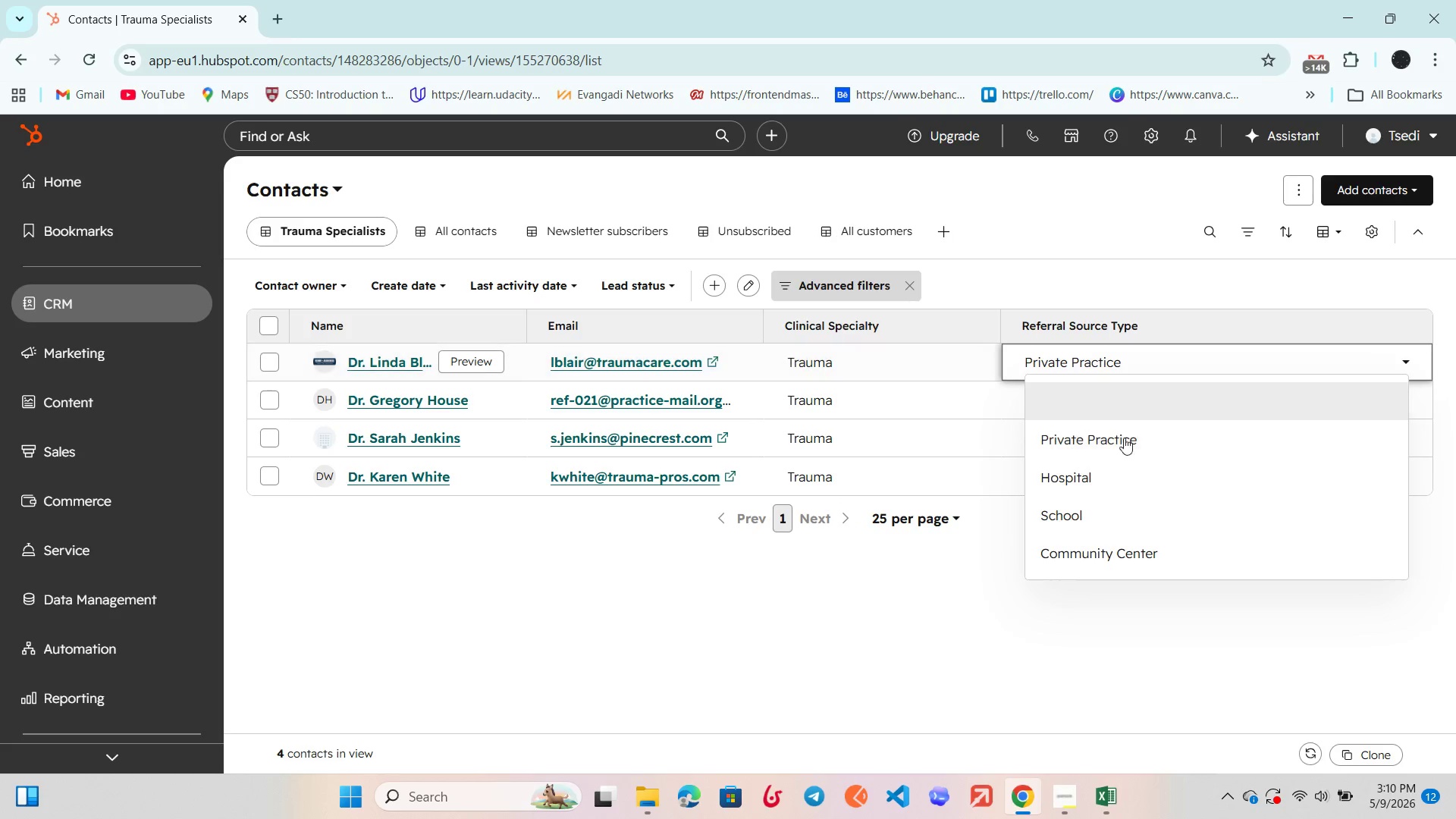 
scroll: coordinate [1128, 447], scroll_direction: down, amount: 1.0